 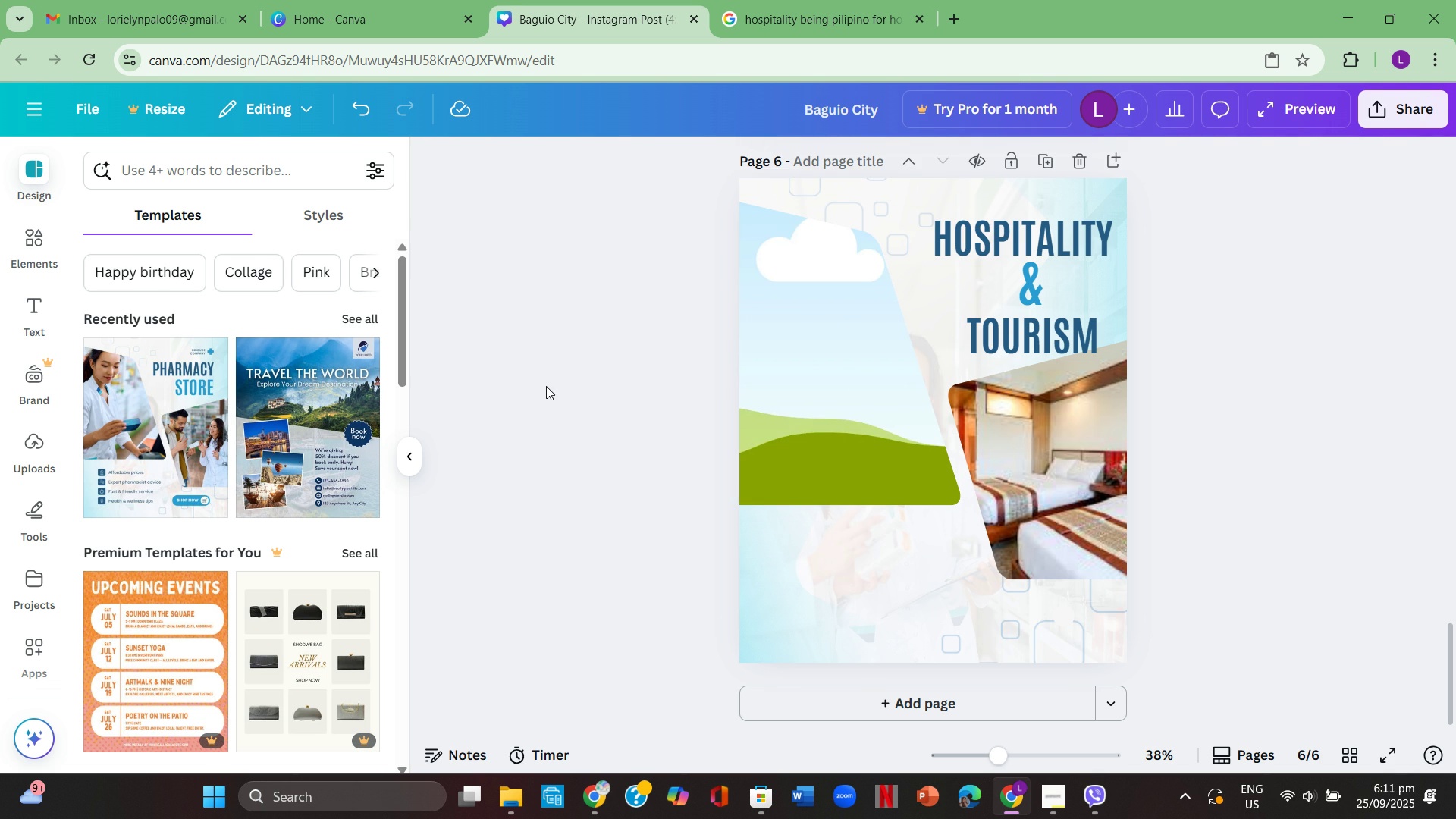 
right_click([546, 386])
 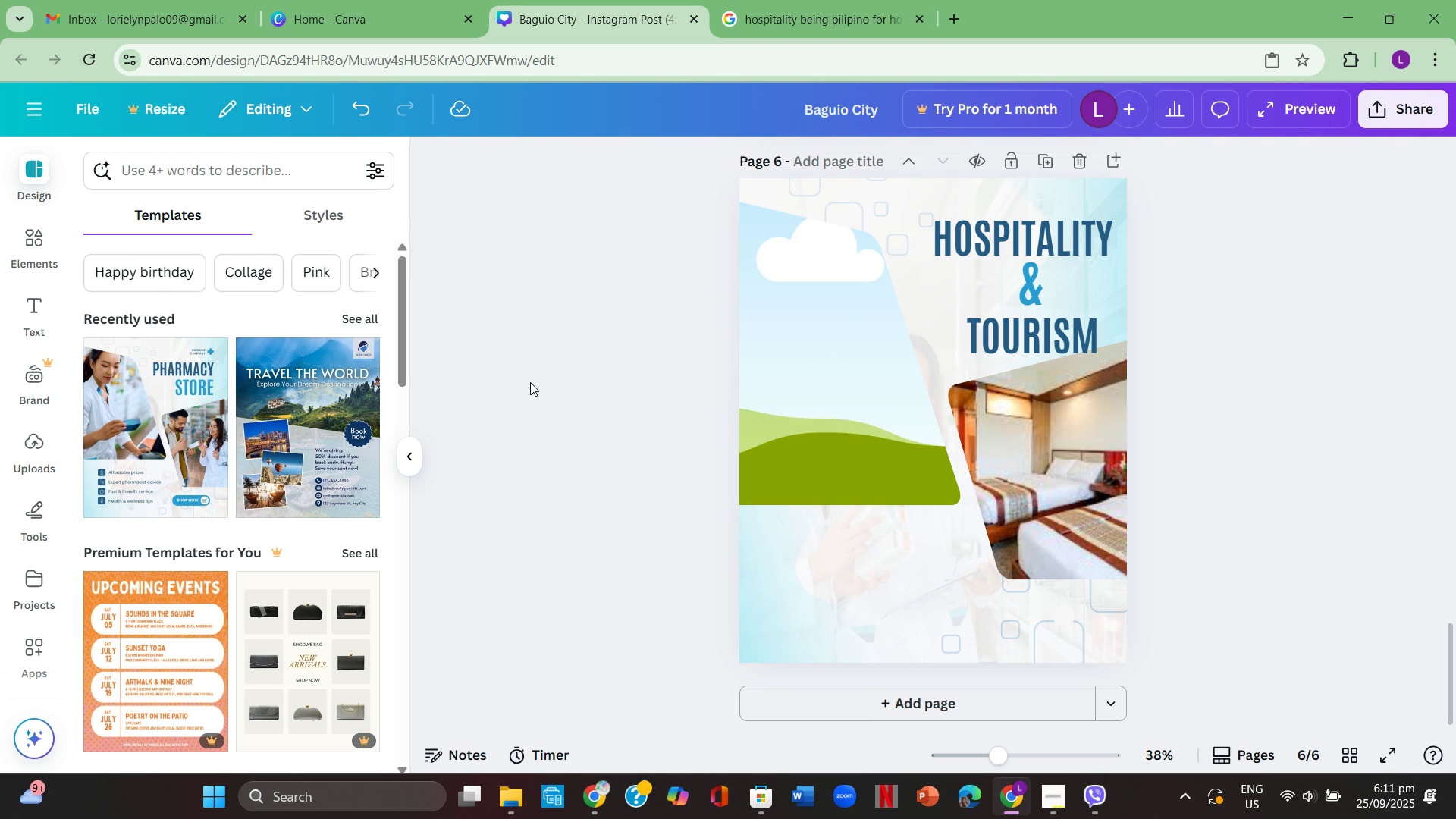 
left_click([530, 382])
 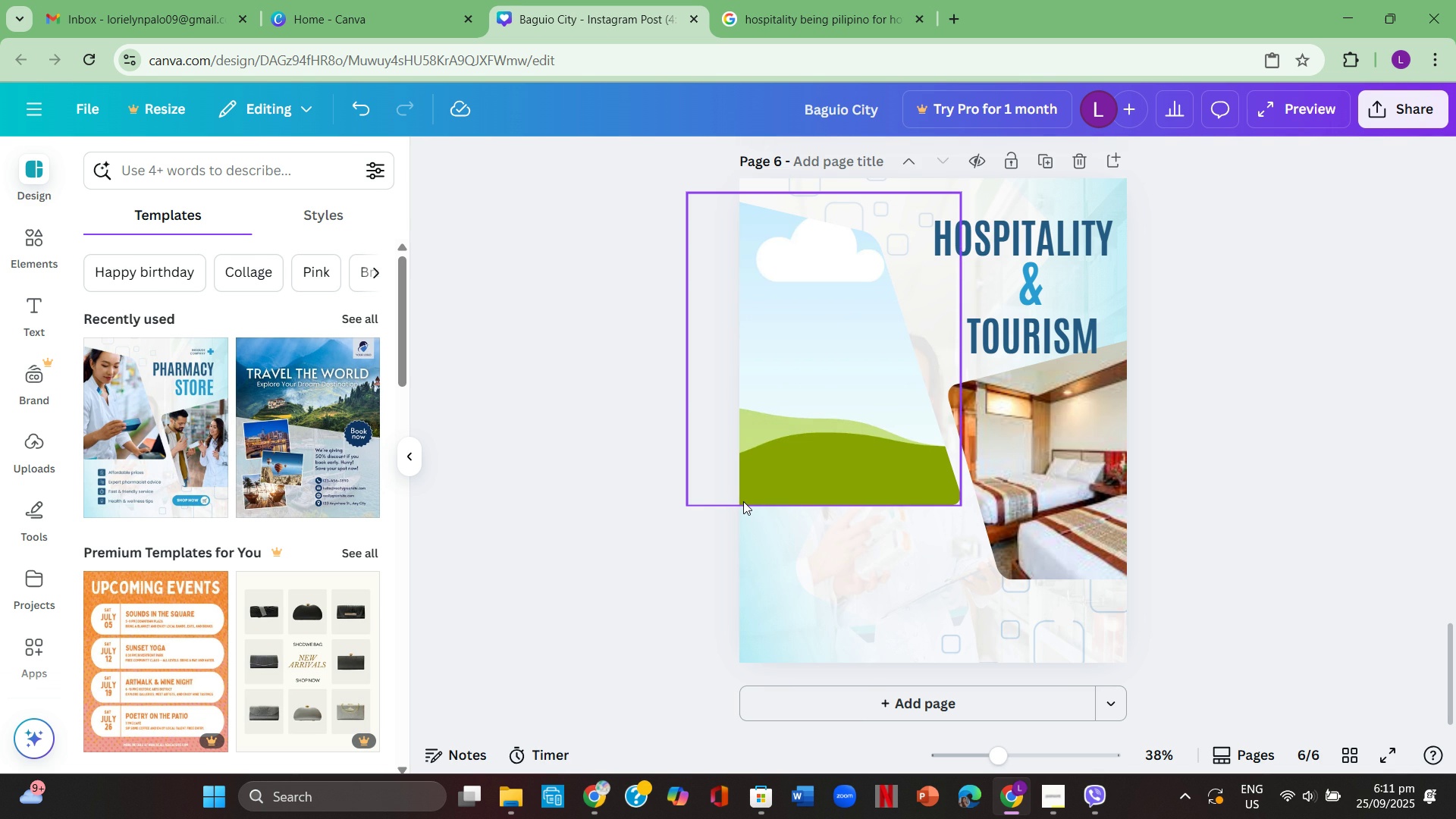 
key(Control+ControlLeft)
 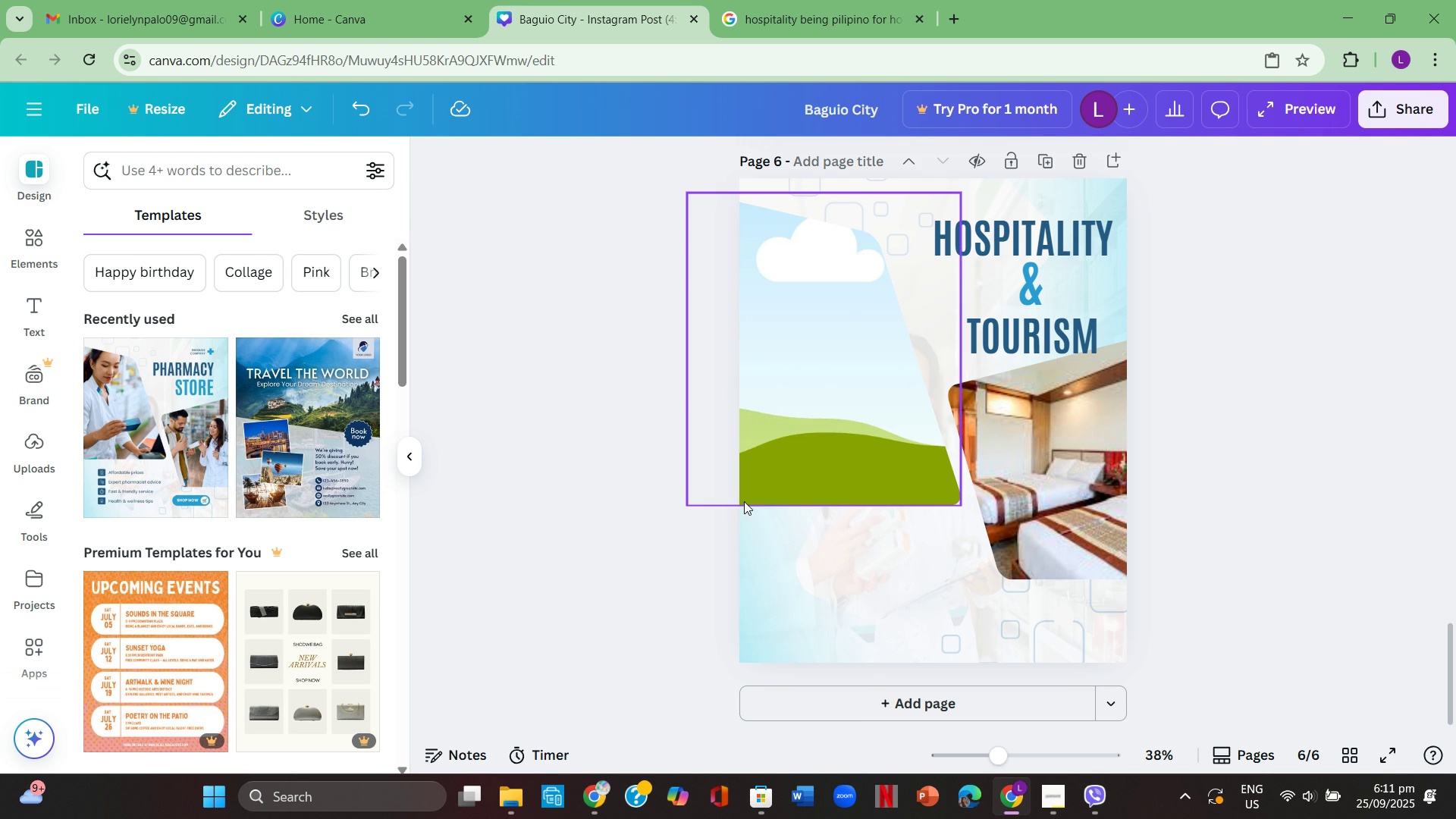 
key(Control+V)